 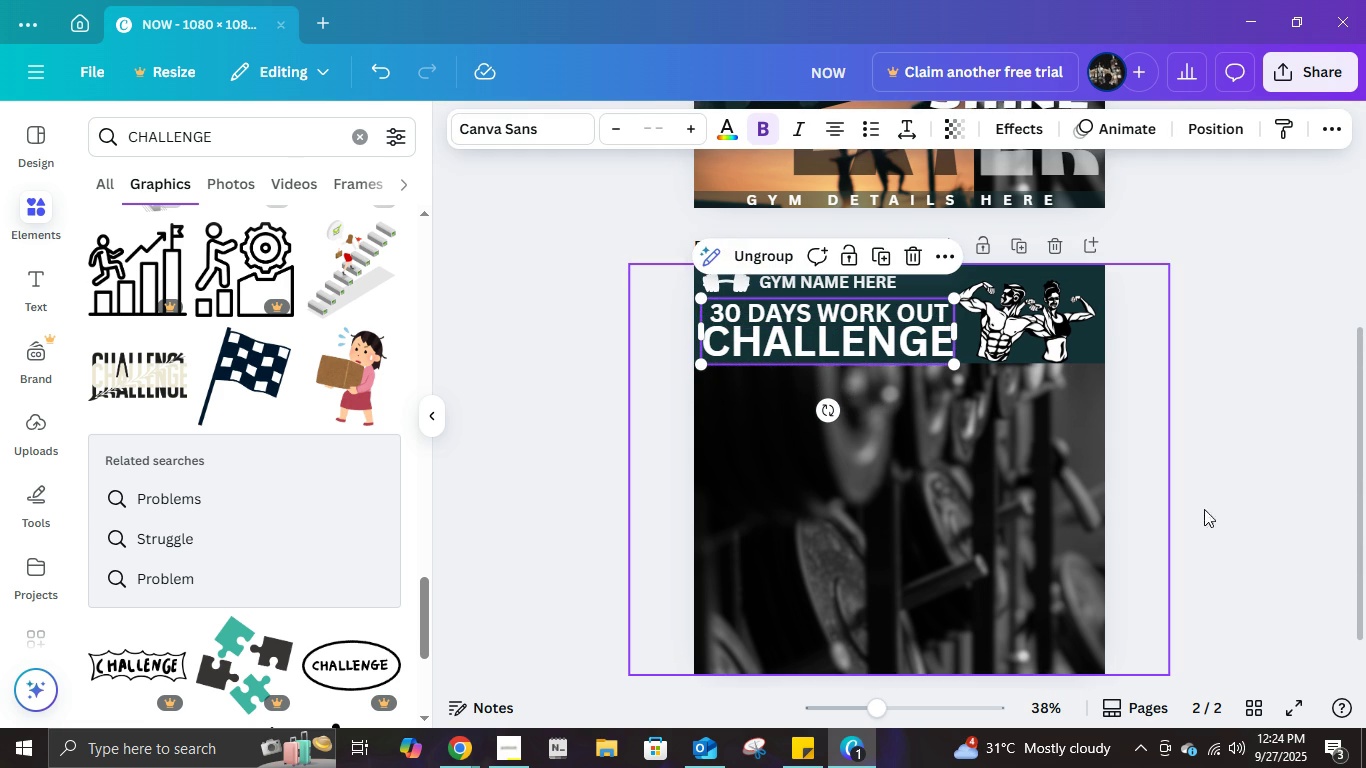 
key(ArrowUp)
 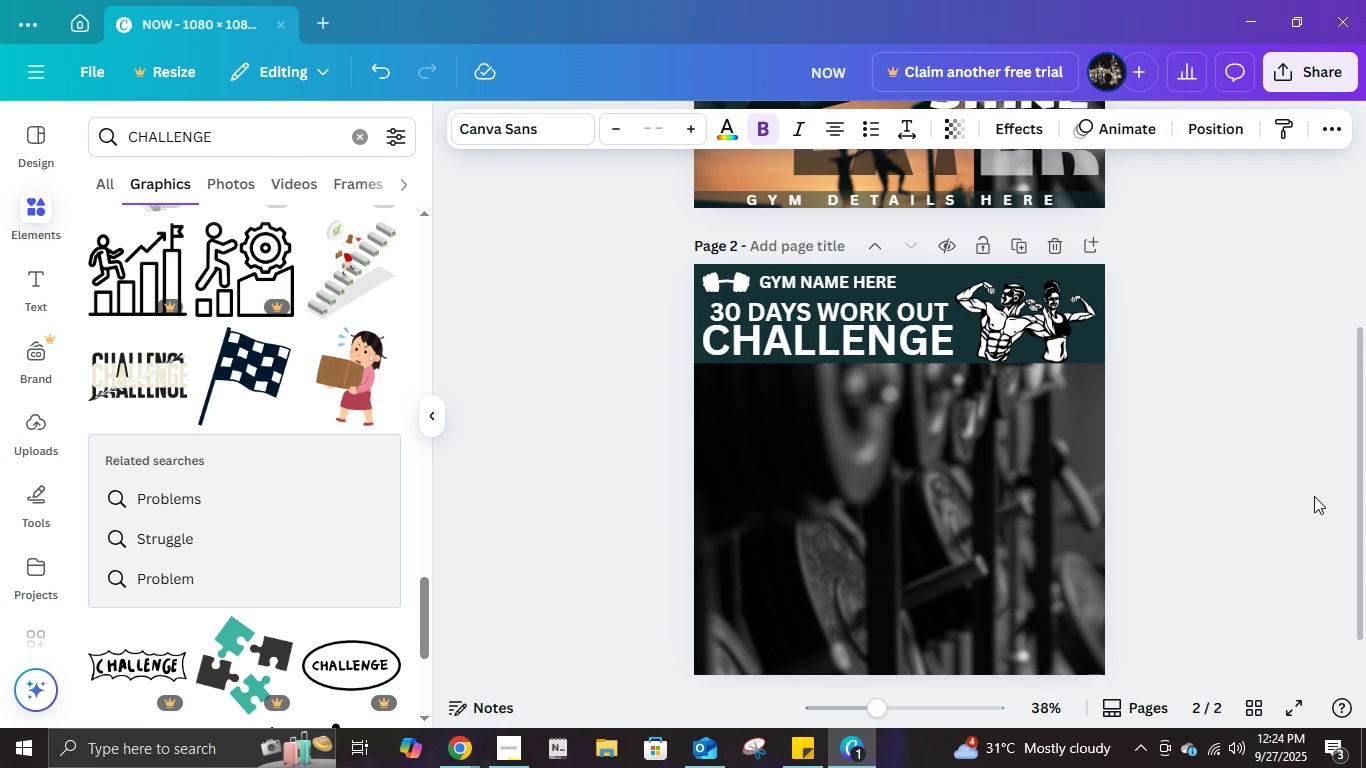 
key(ArrowUp)
 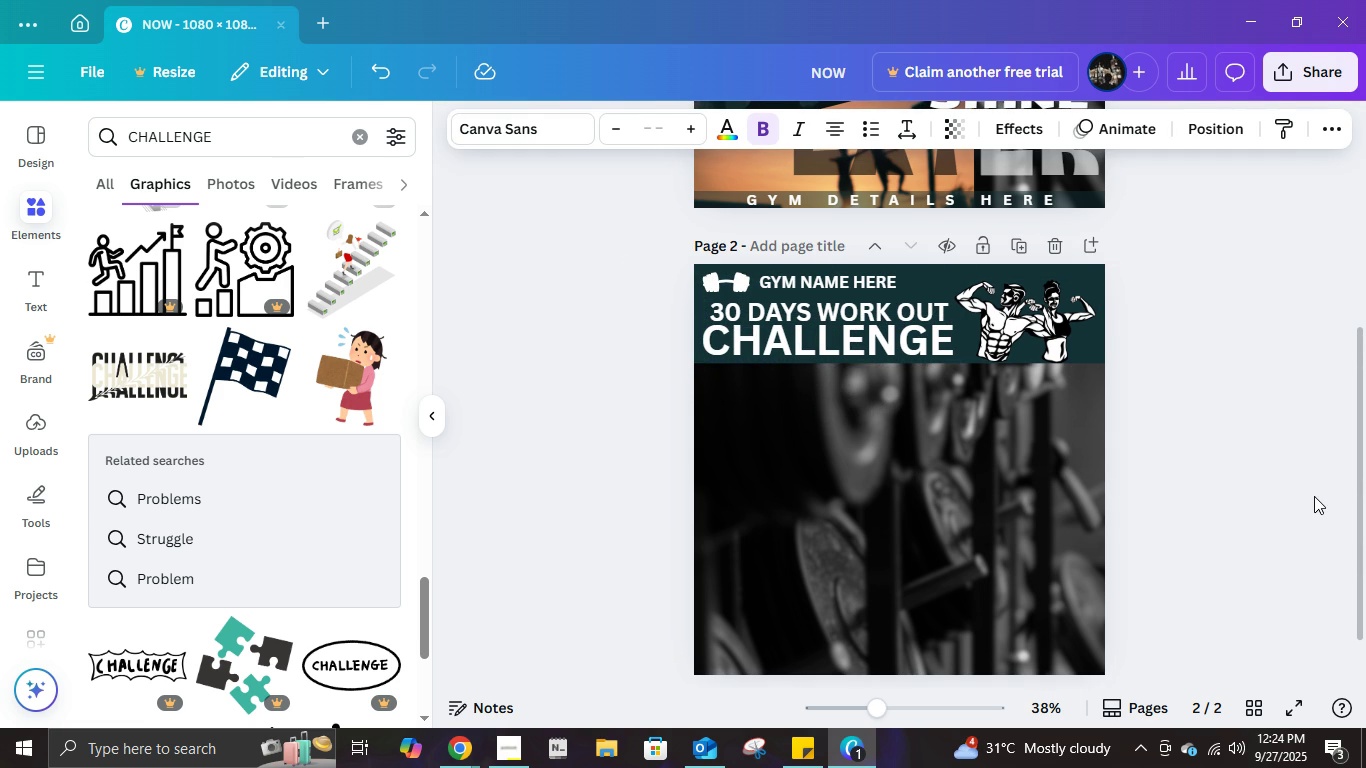 
key(ArrowUp)
 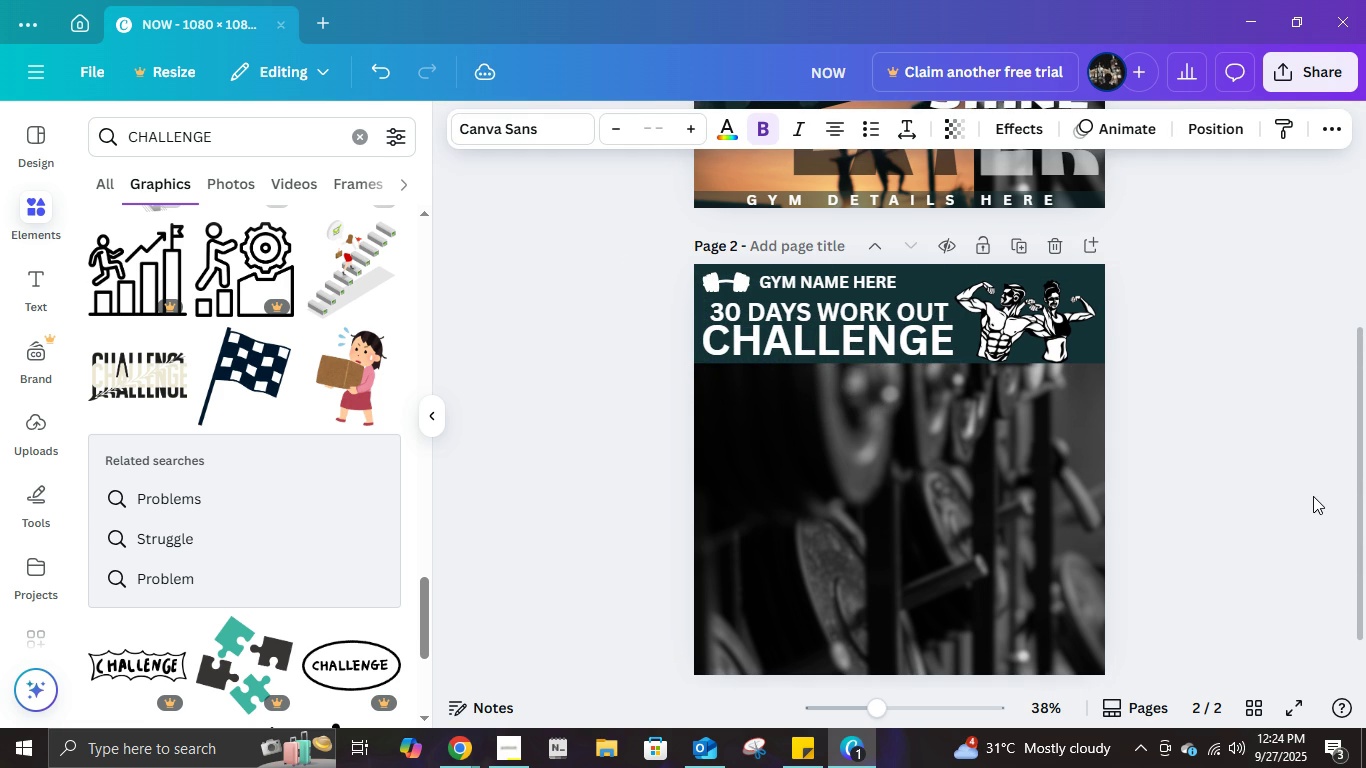 
key(ArrowUp)
 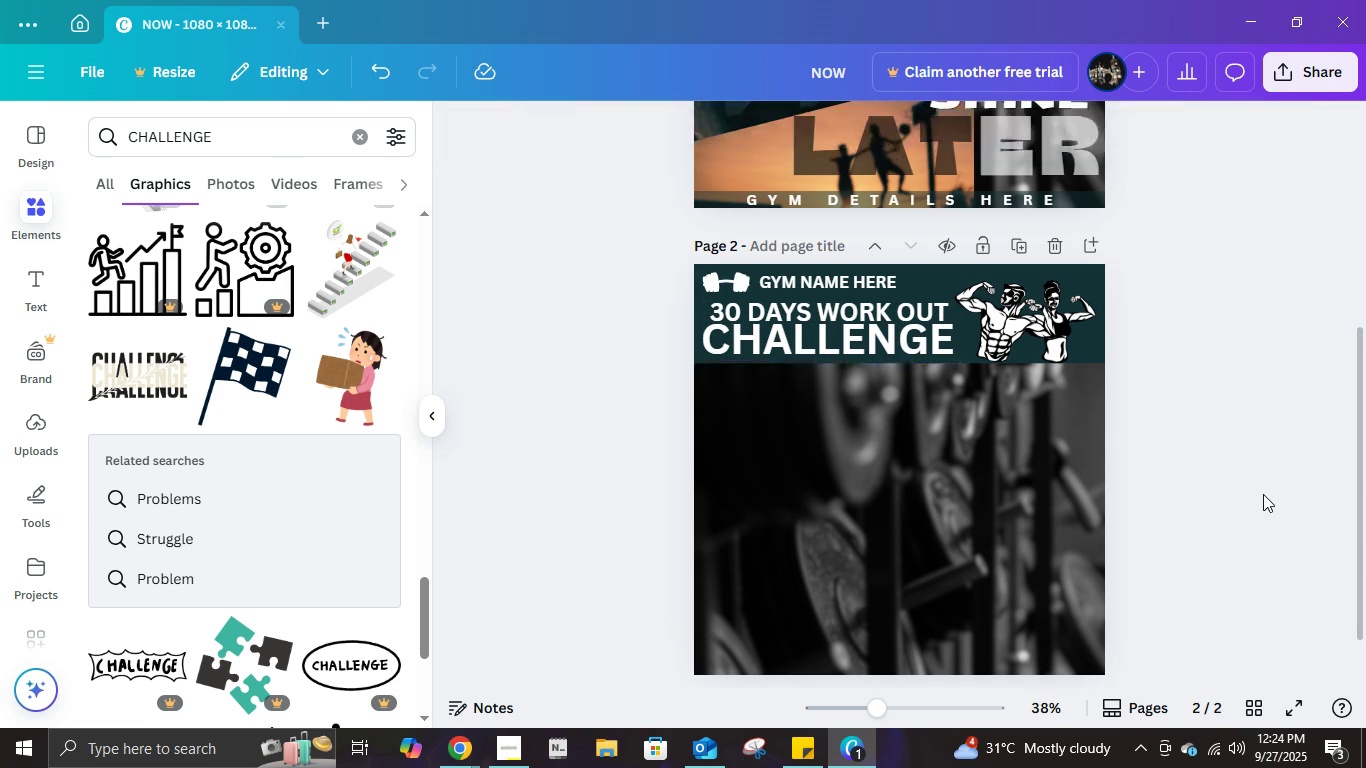 
left_click([1263, 494])
 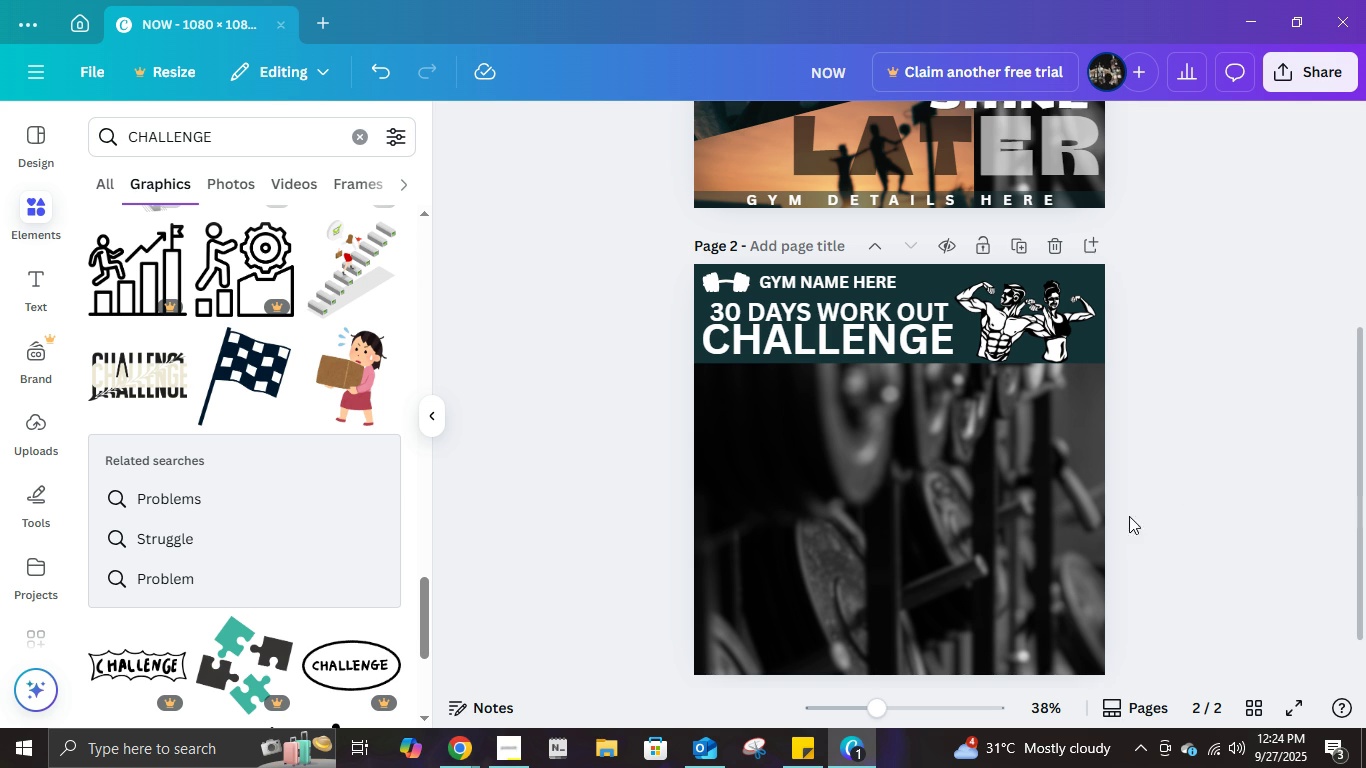 
scroll: coordinate [1116, 534], scroll_direction: down, amount: 3.0
 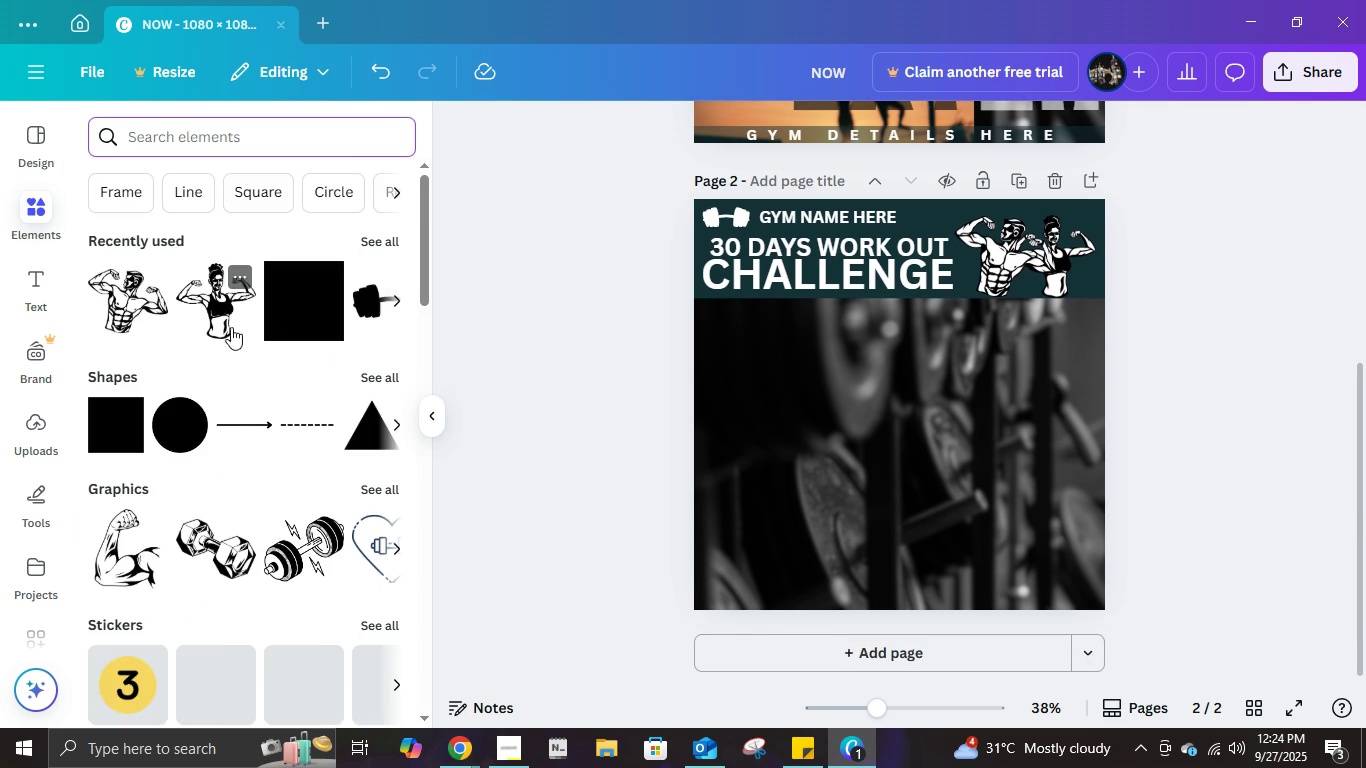 
left_click([130, 435])